 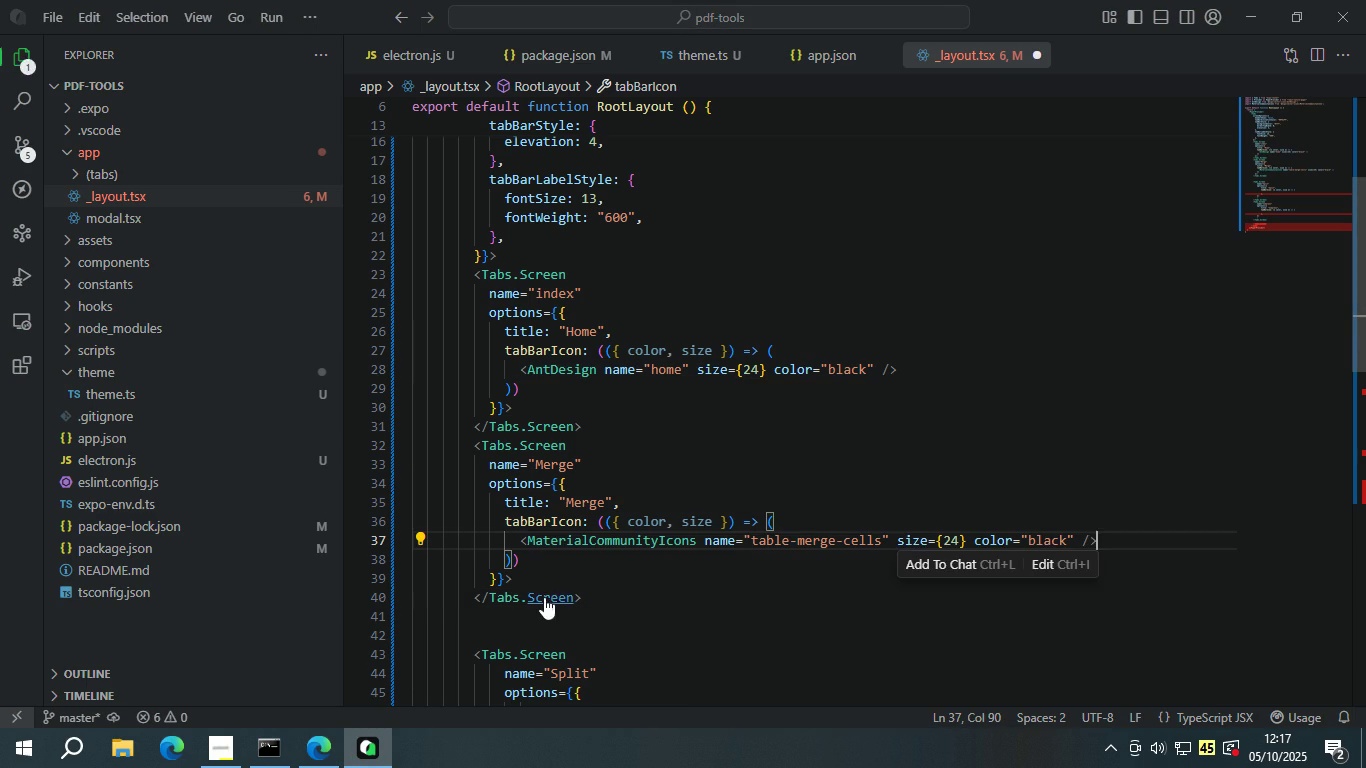 
key(Control+S)
 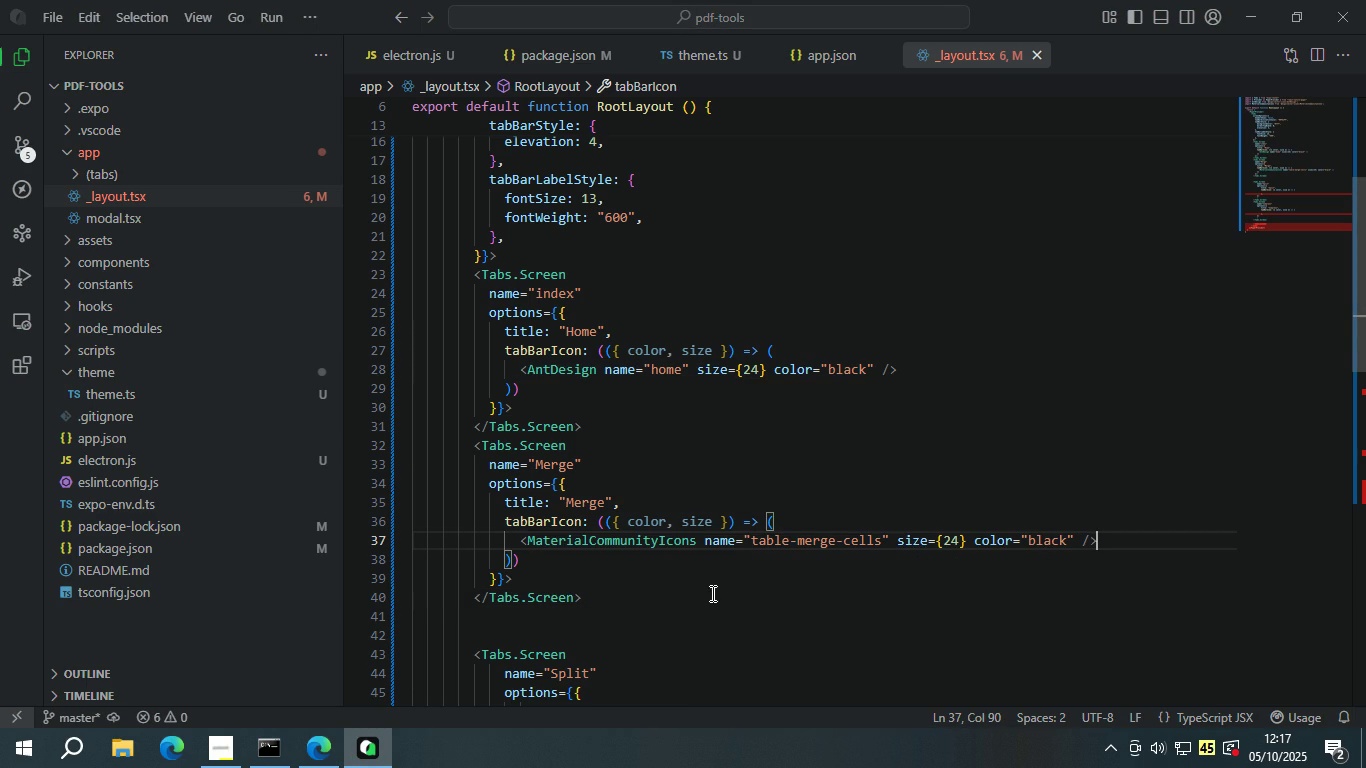 
left_click([724, 587])
 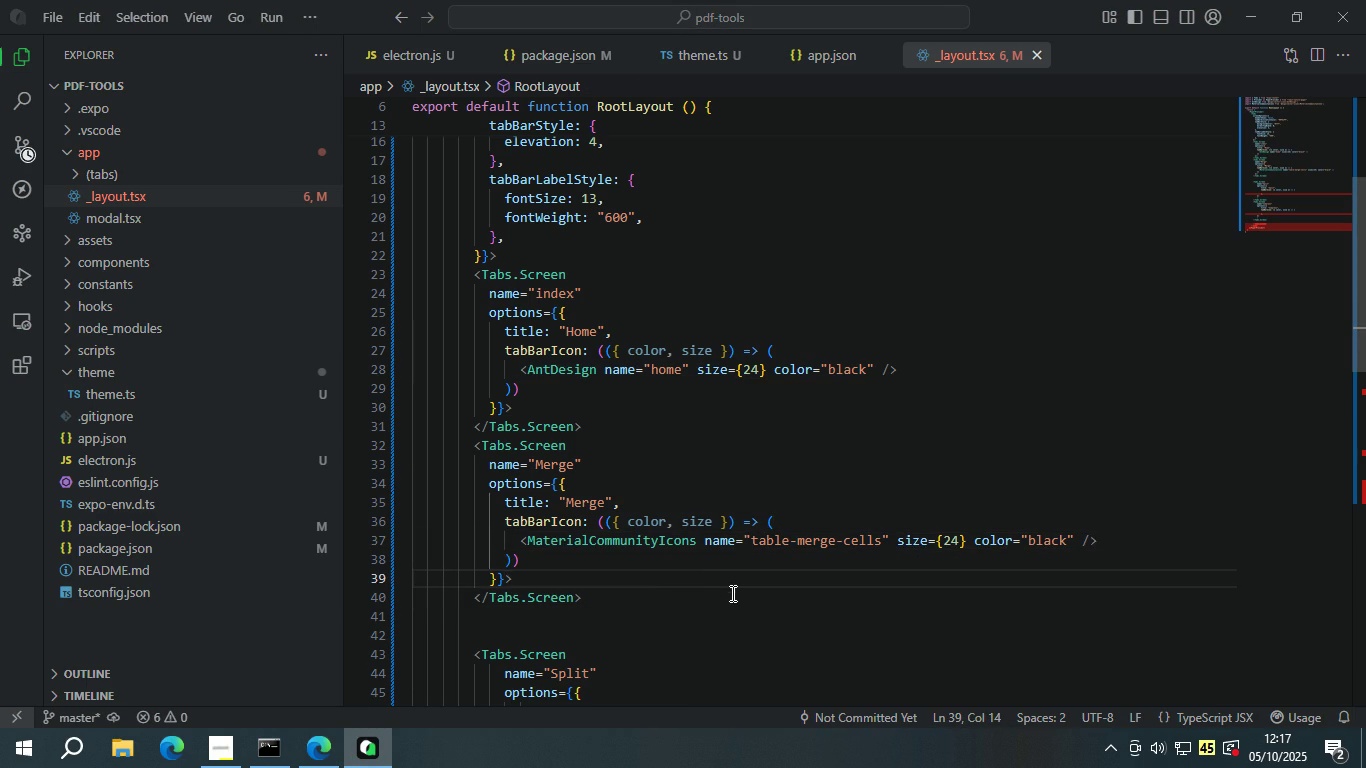 
scroll: coordinate [731, 593], scroll_direction: down, amount: 2.0
 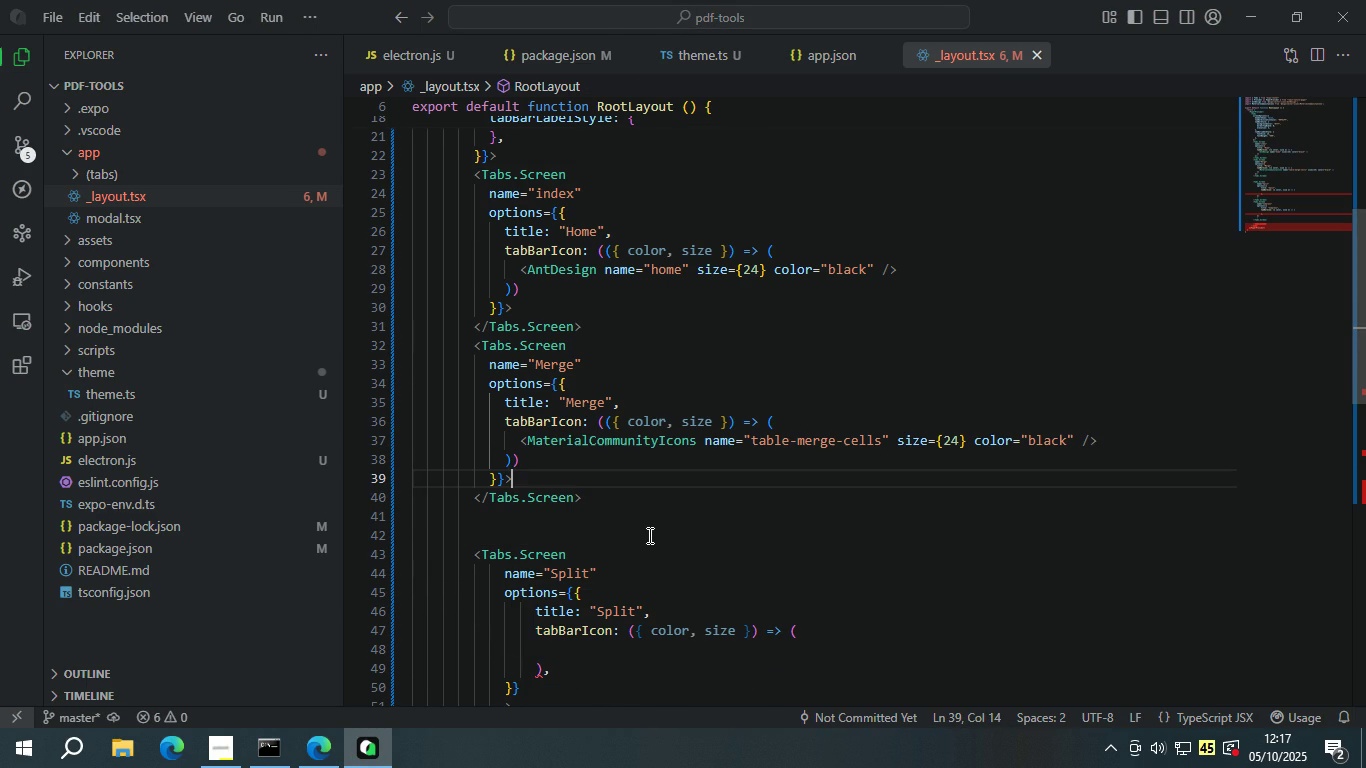 
left_click([648, 535])
 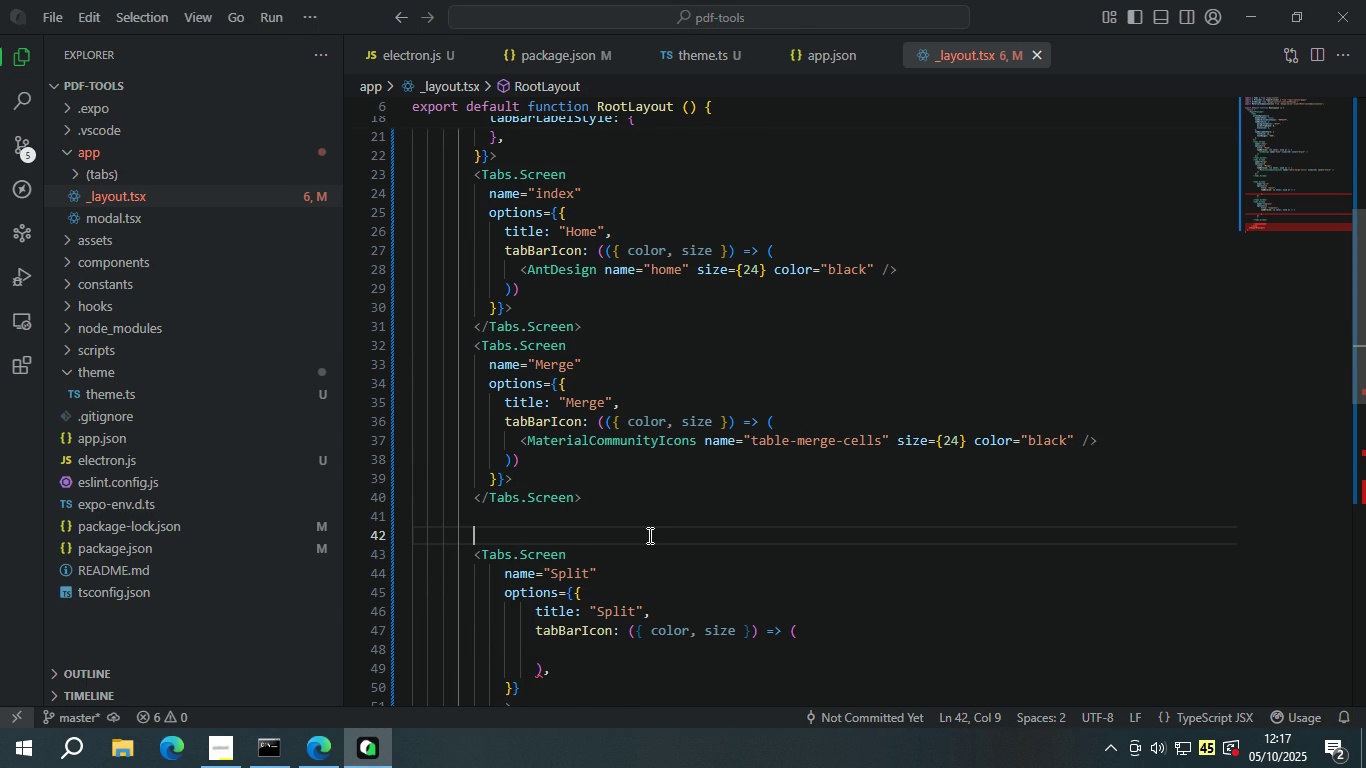 
key(Backspace)
 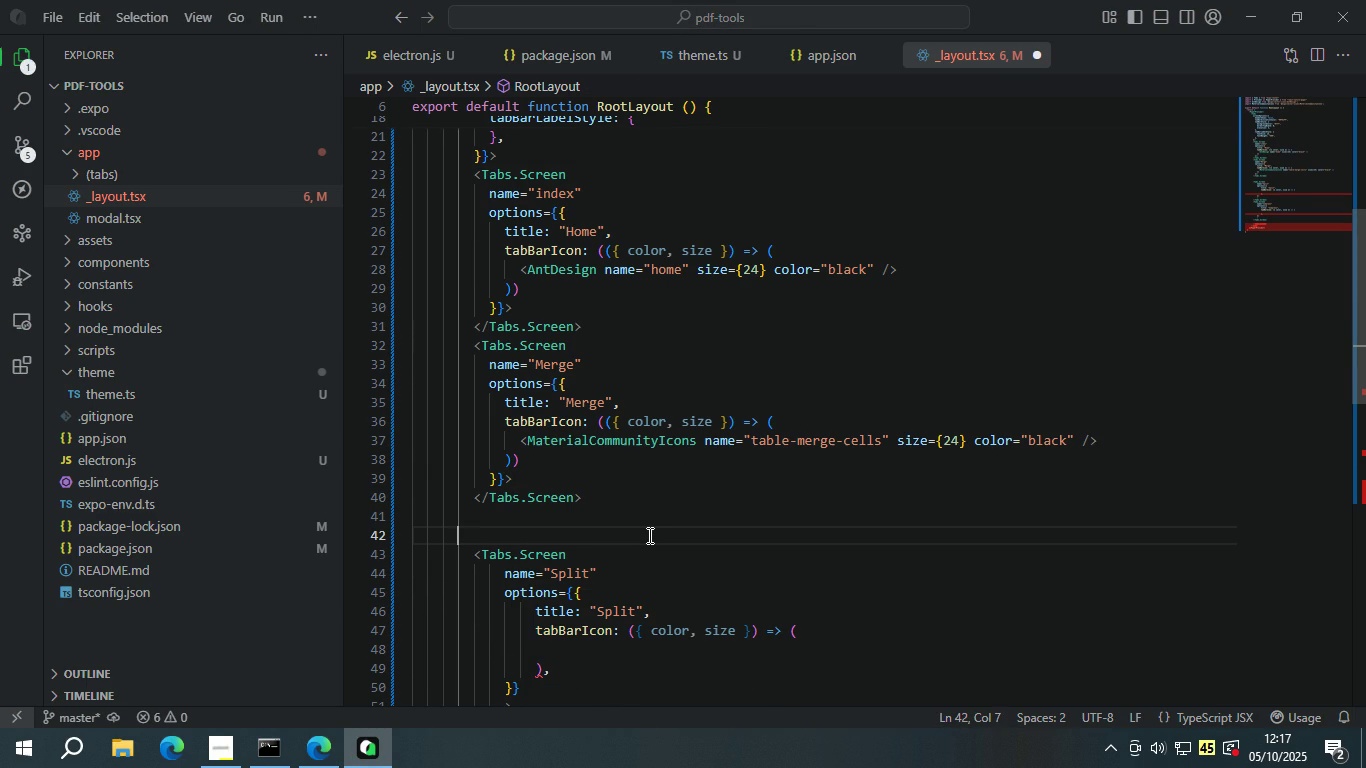 
key(Backspace)
 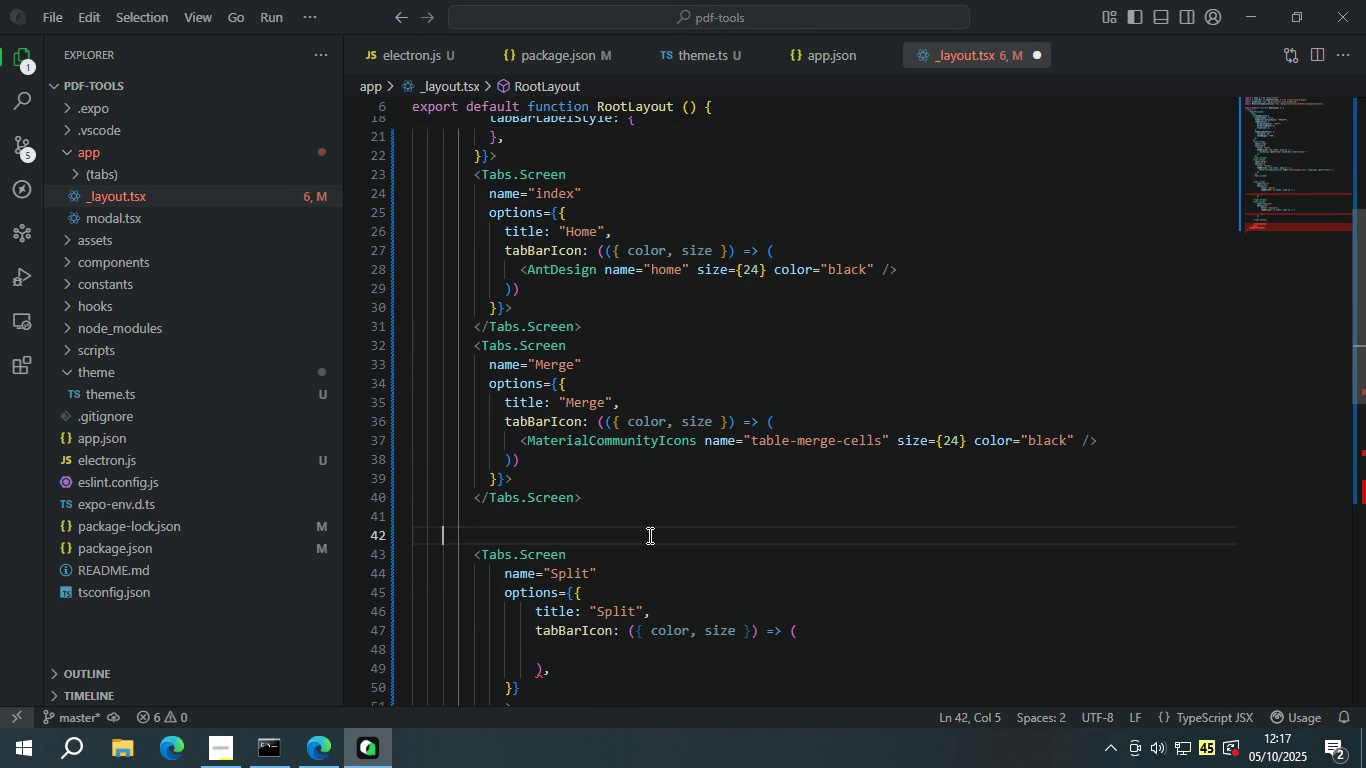 
key(Backspace)
 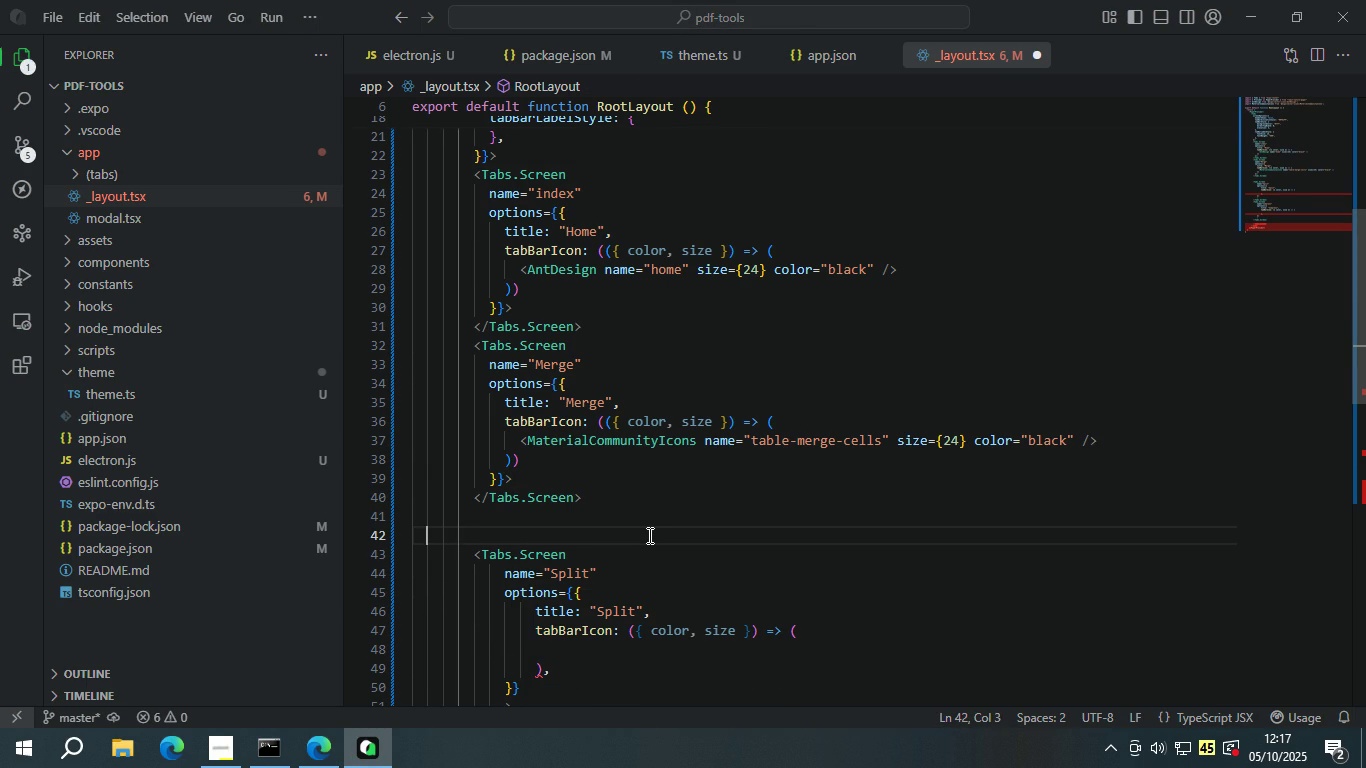 
key(Backspace)
 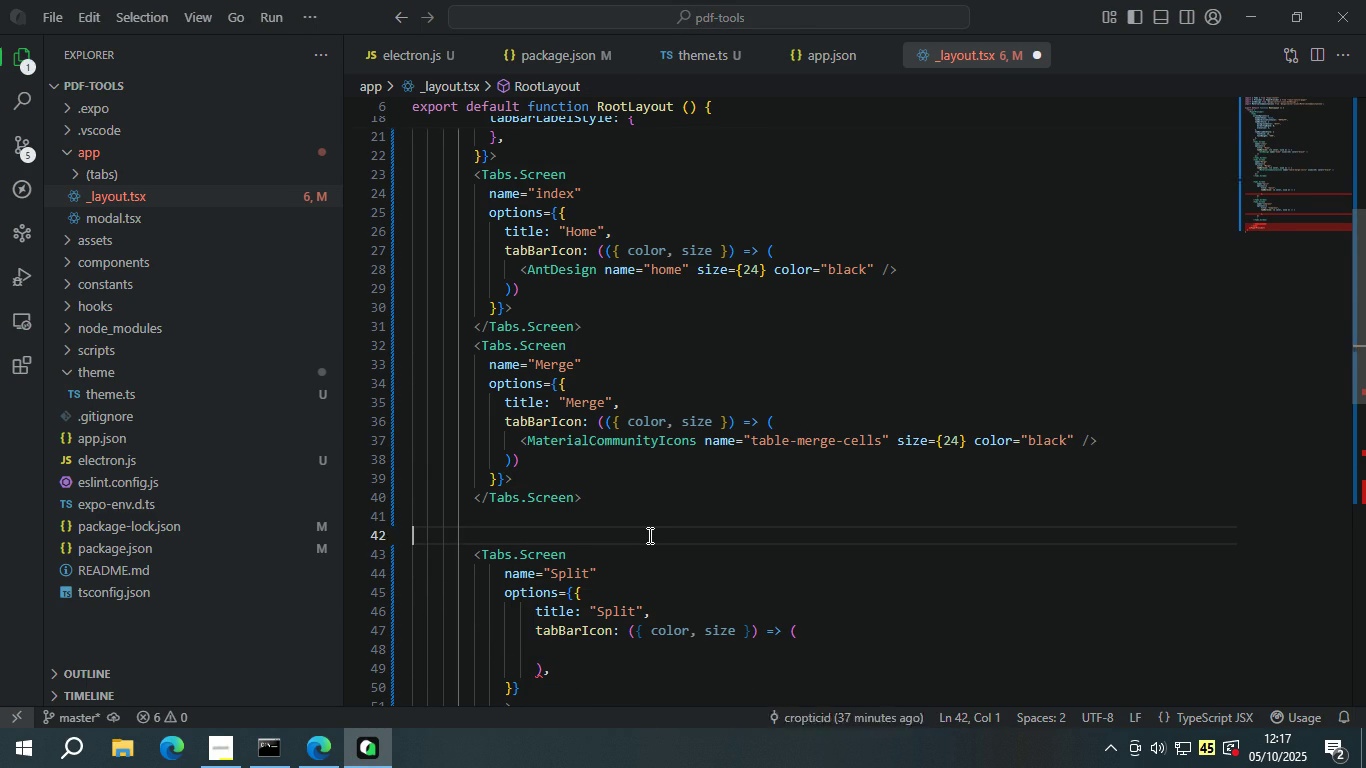 
key(Backspace)
 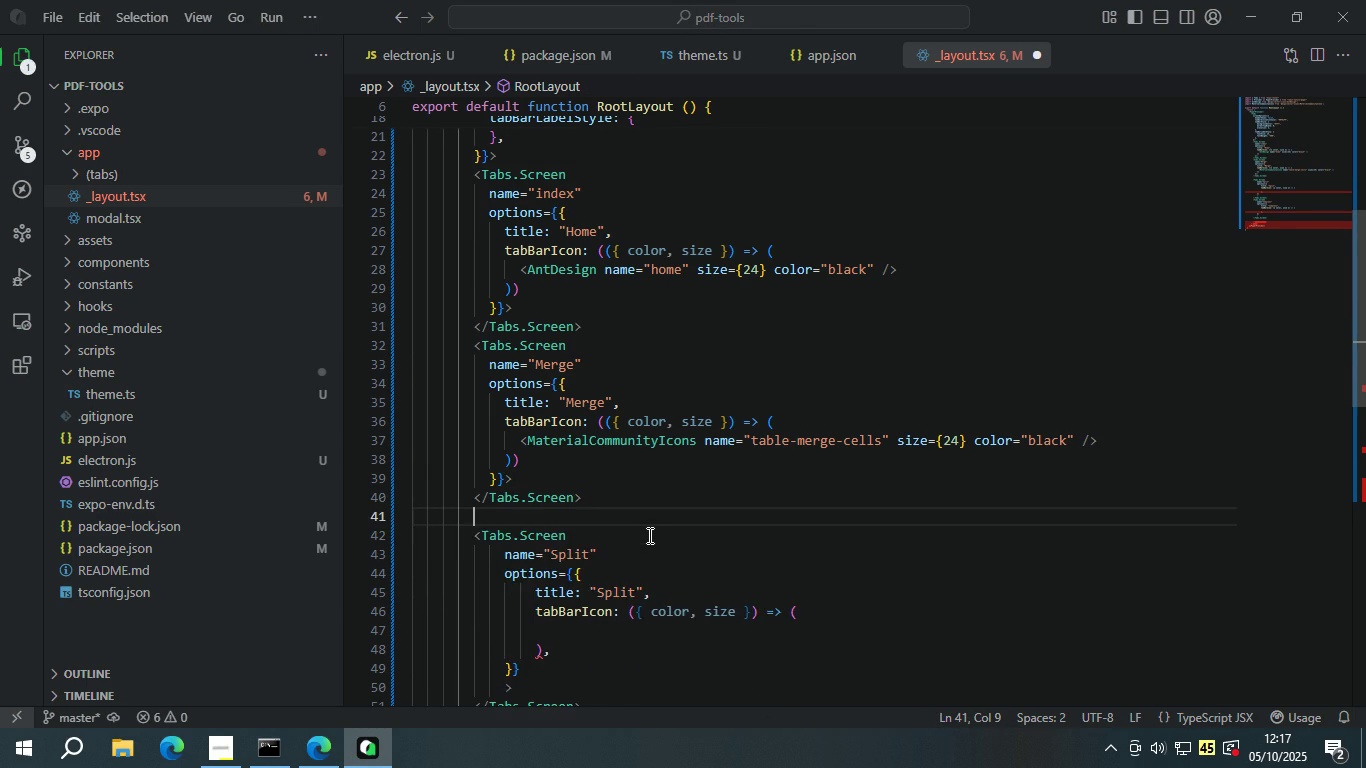 
scroll: coordinate [648, 535], scroll_direction: down, amount: 2.0